 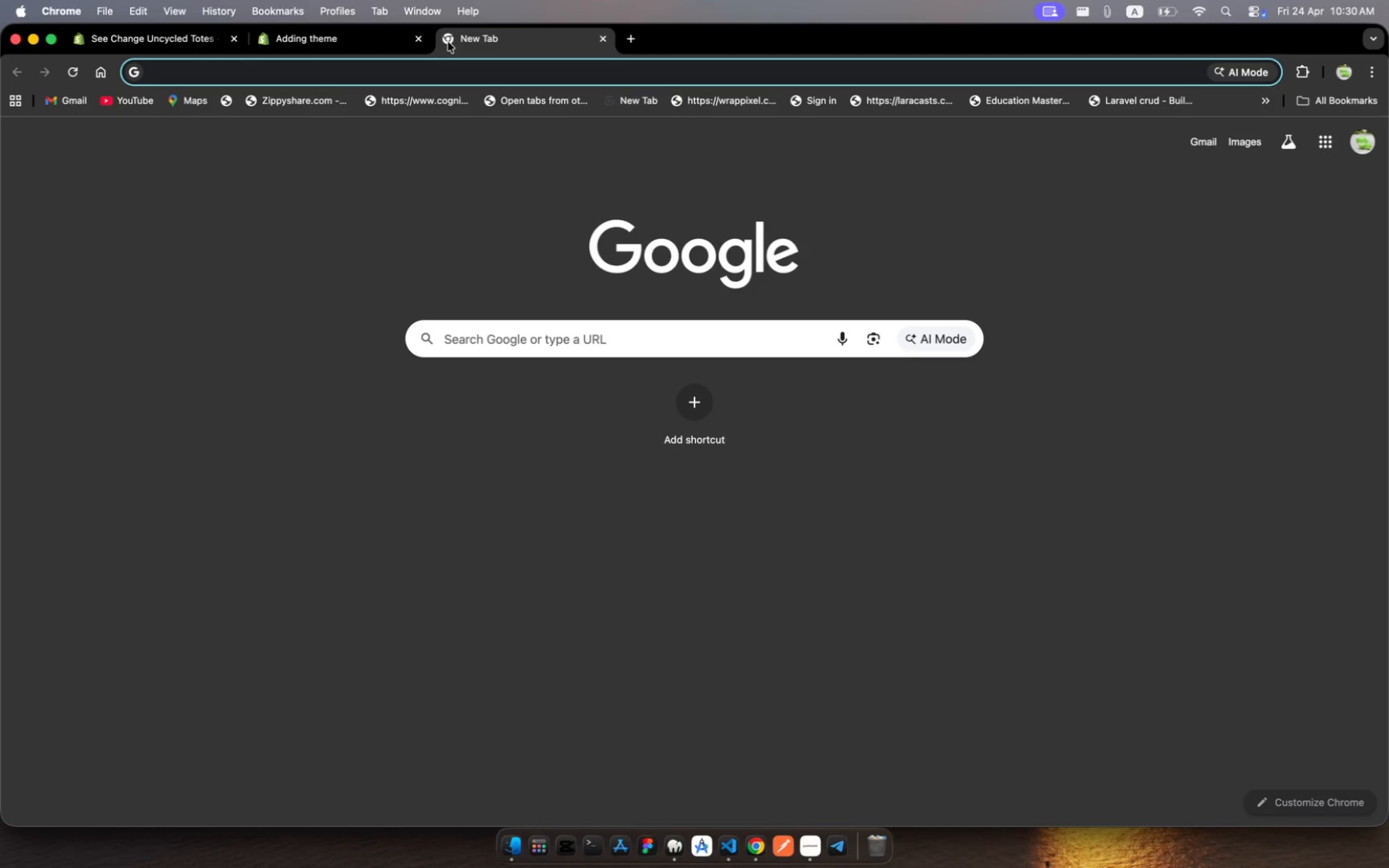 
type(uns)
 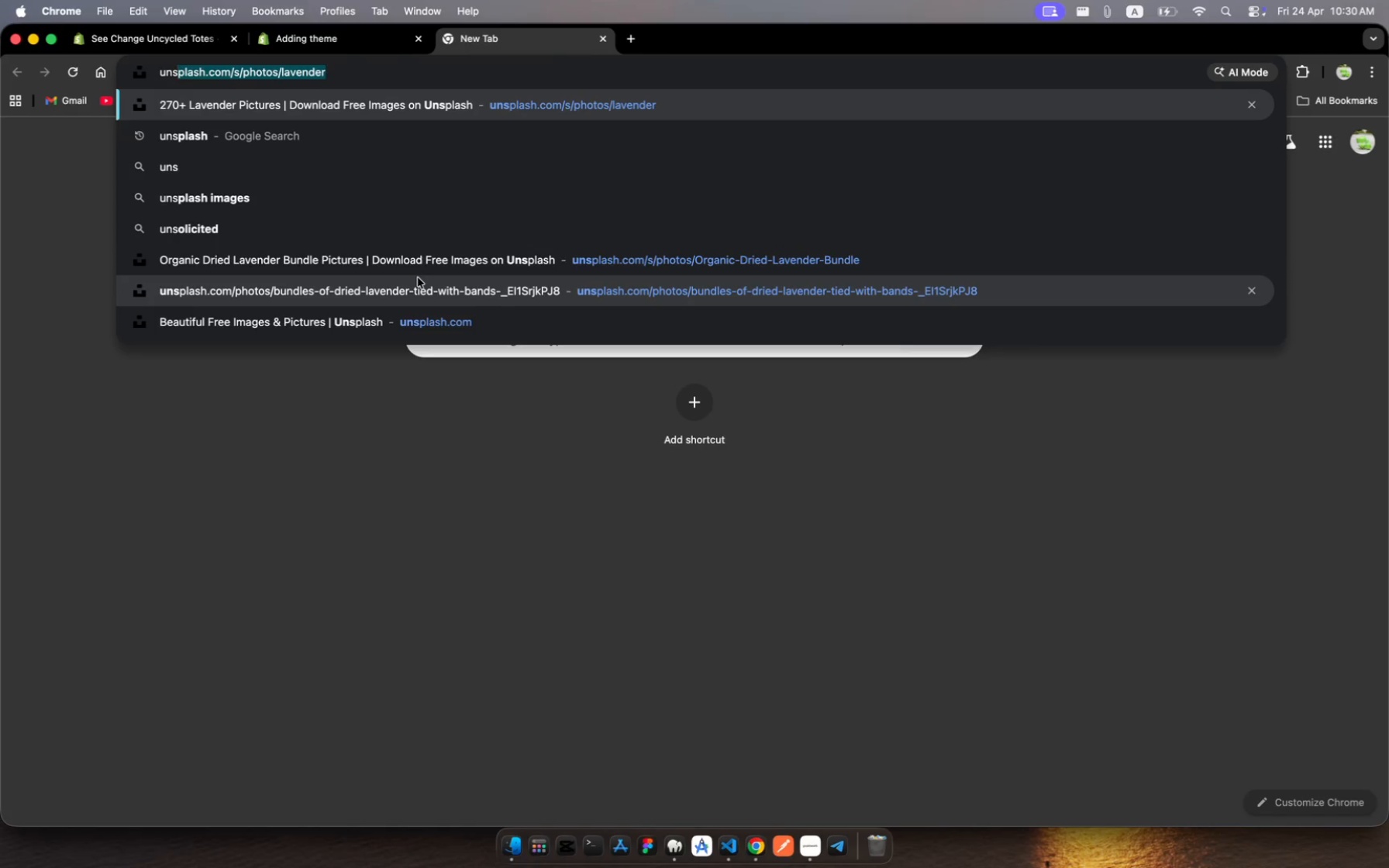 
key(Enter)
 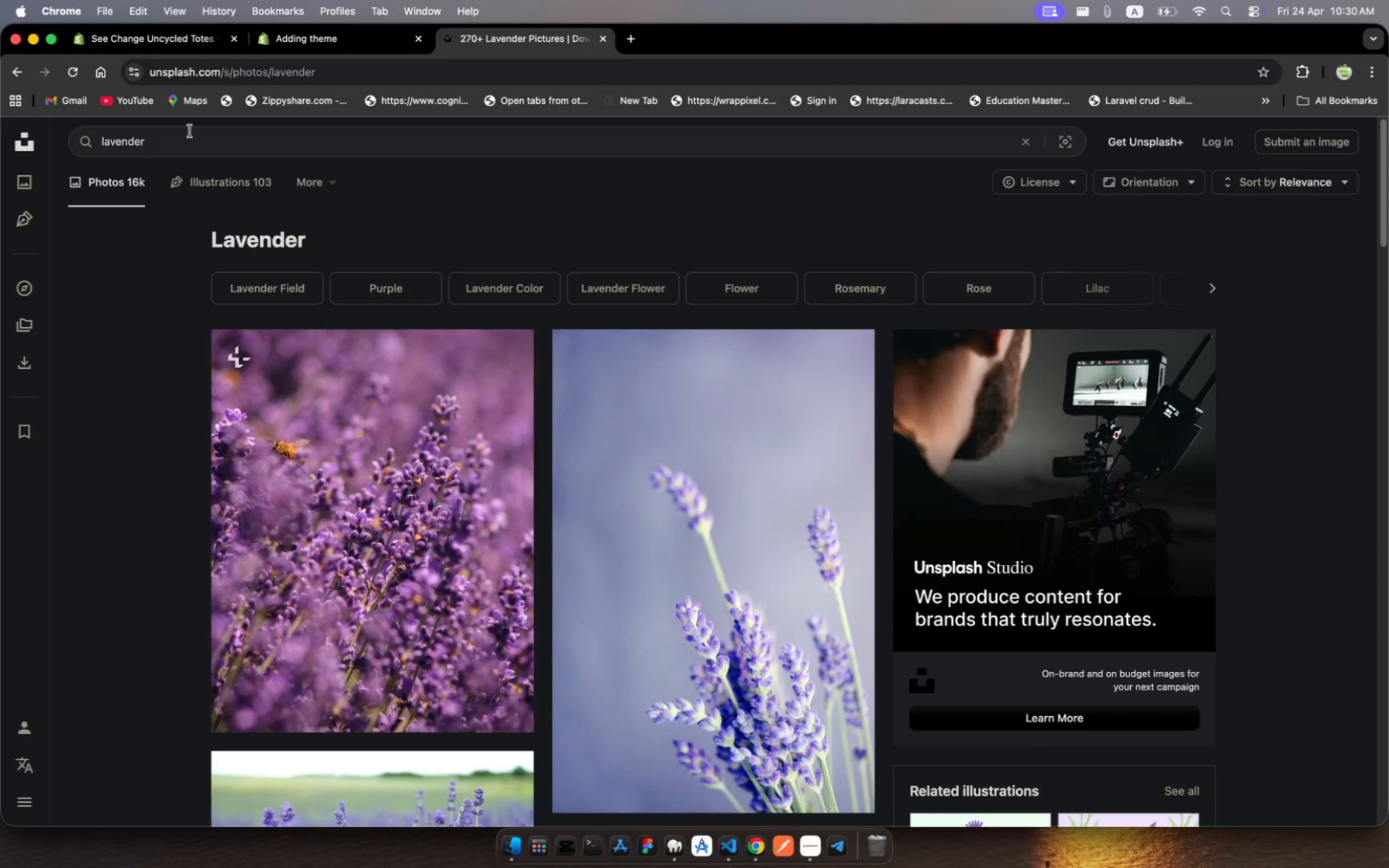 
left_click([175, 143])
 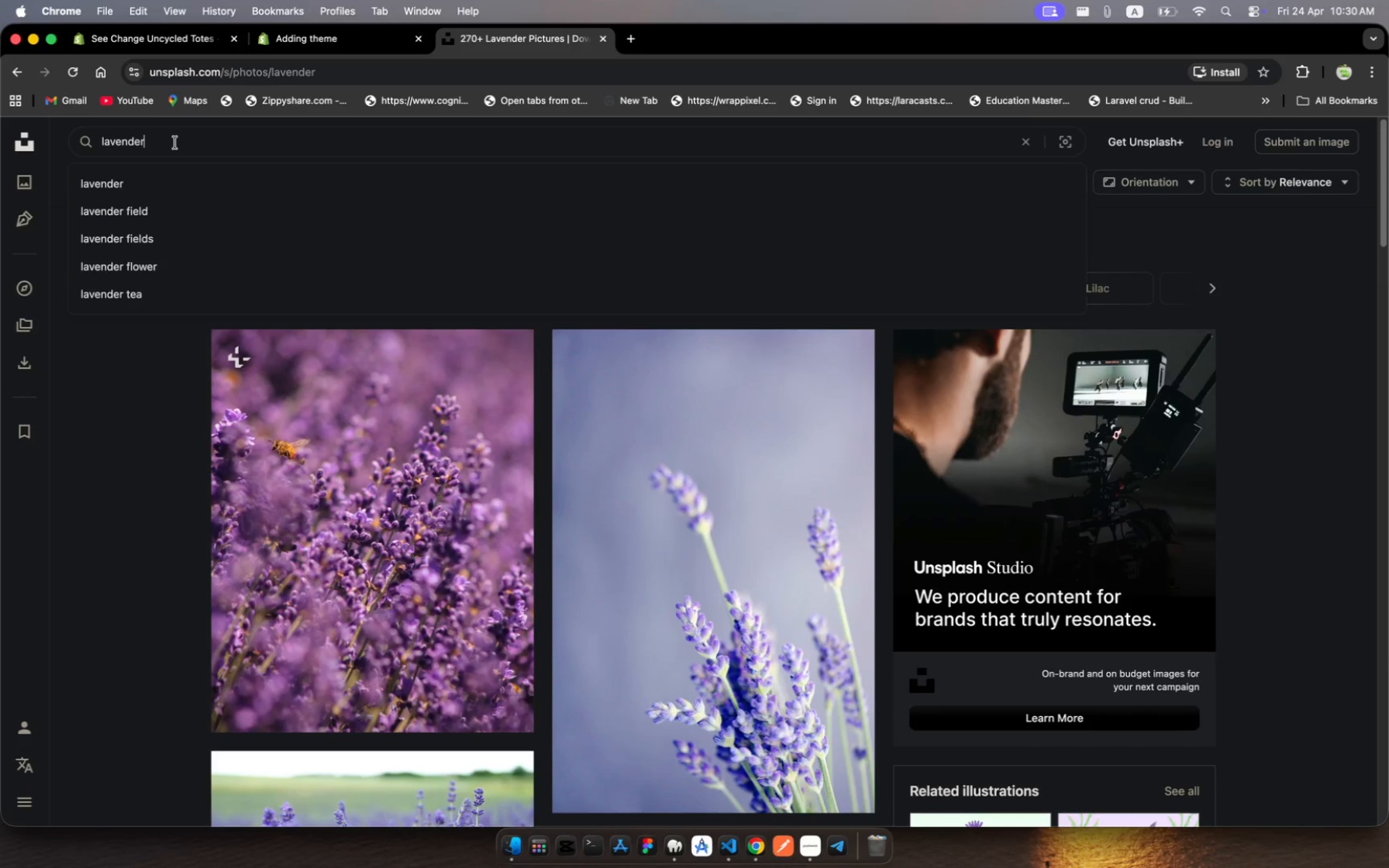 
left_click_drag(start_coordinate=[175, 143], to_coordinate=[88, 128])
 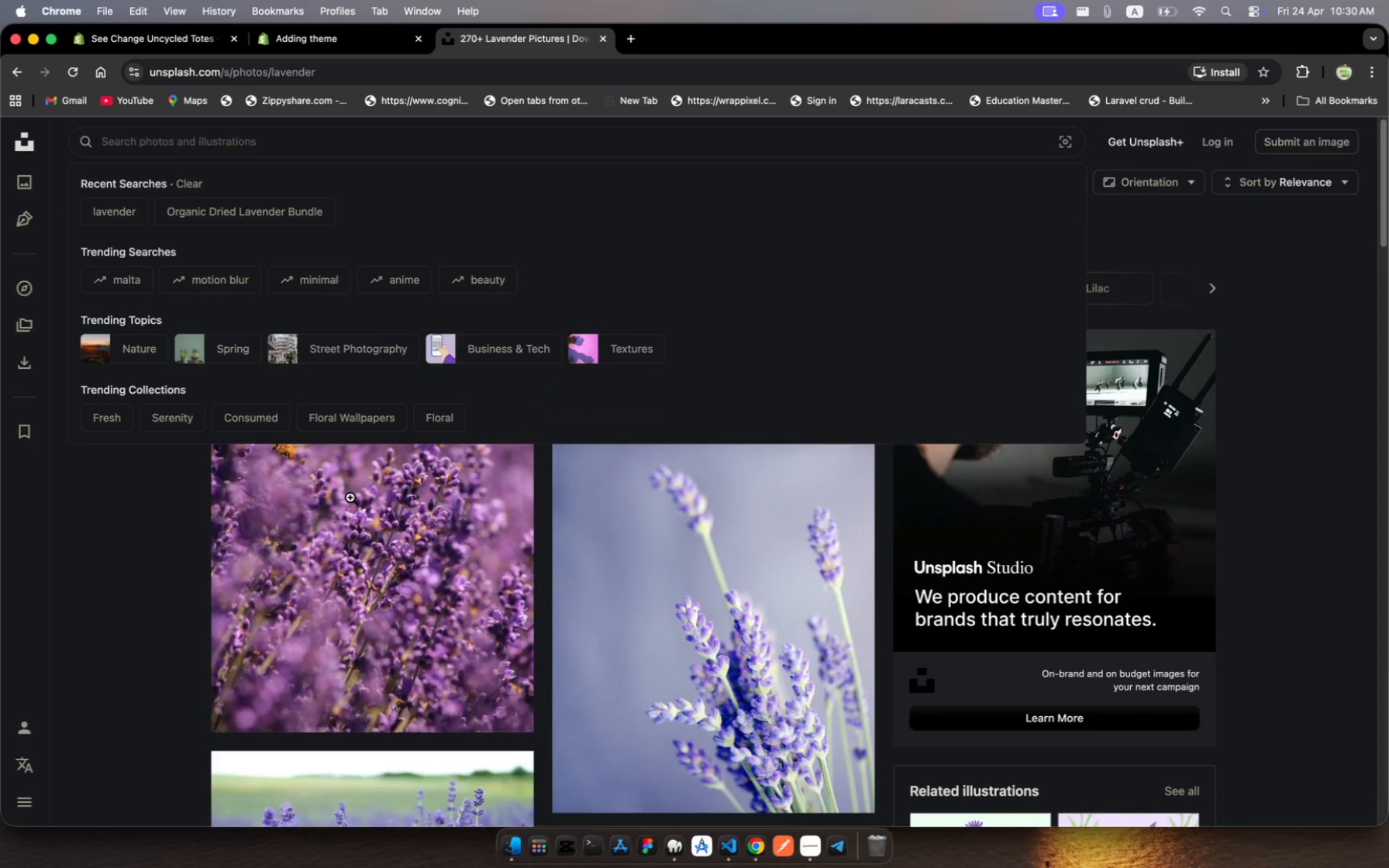 
key(Backspace)
 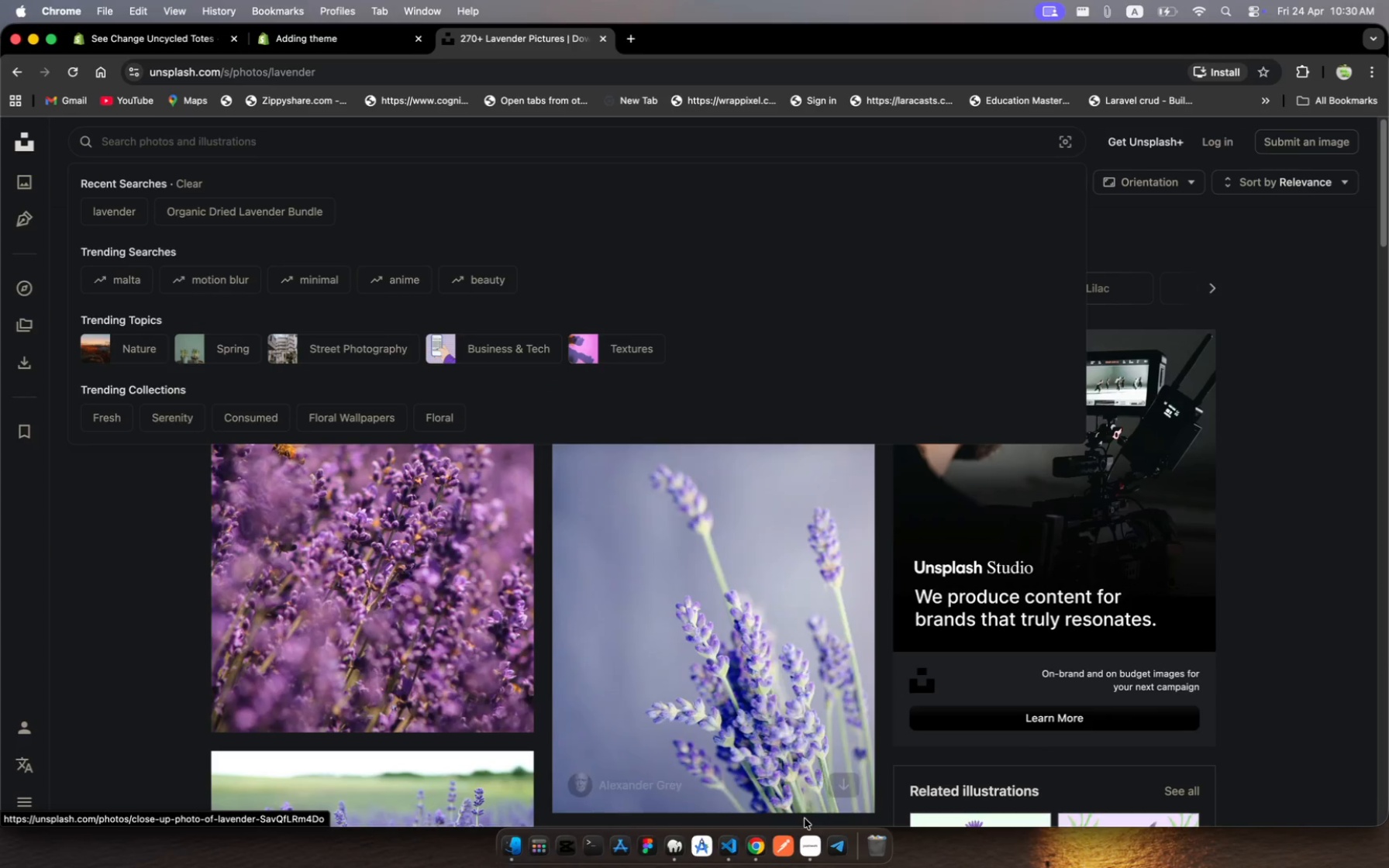 
left_click([812, 844])